 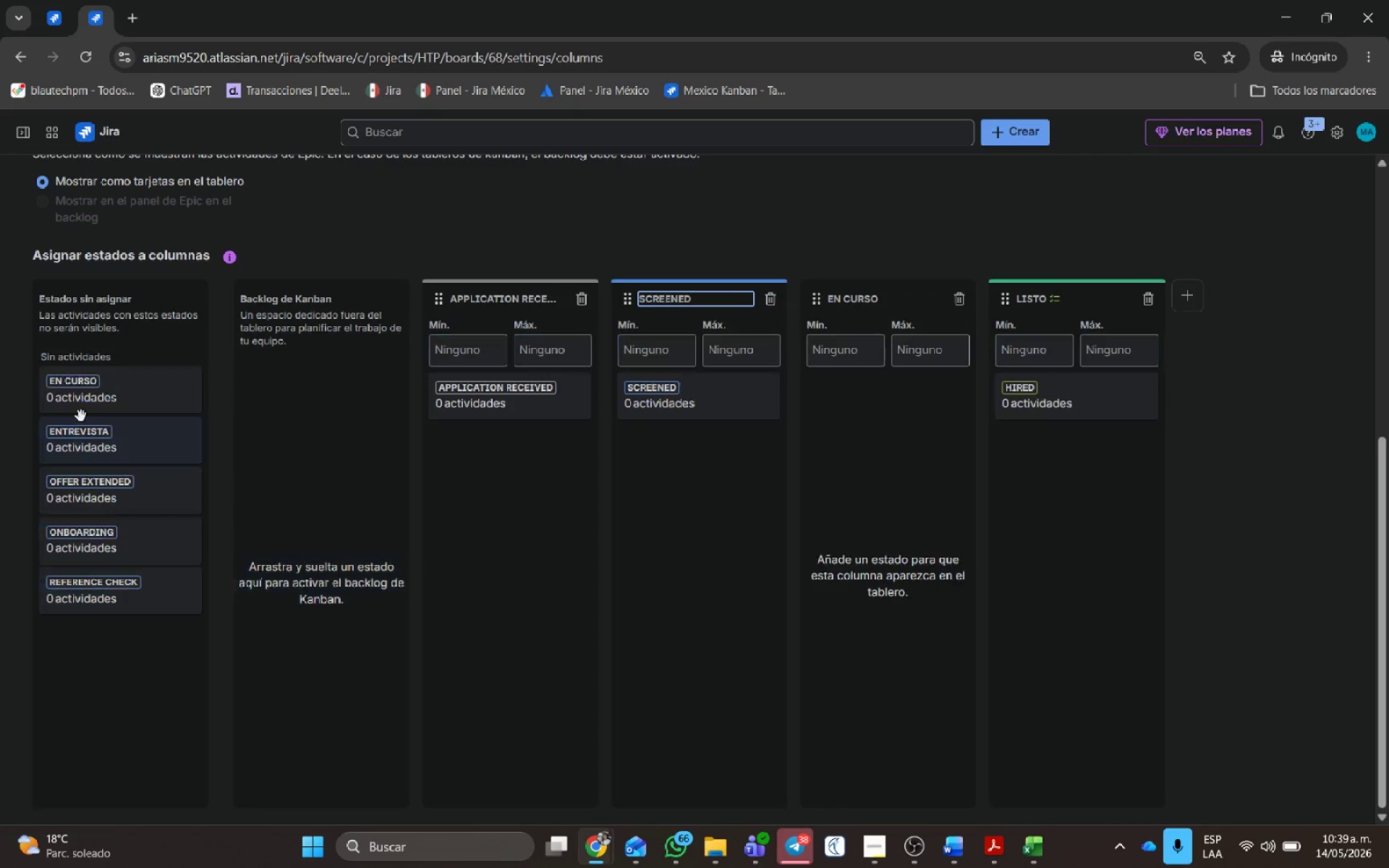 
left_click_drag(start_coordinate=[105, 391], to_coordinate=[916, 393])
 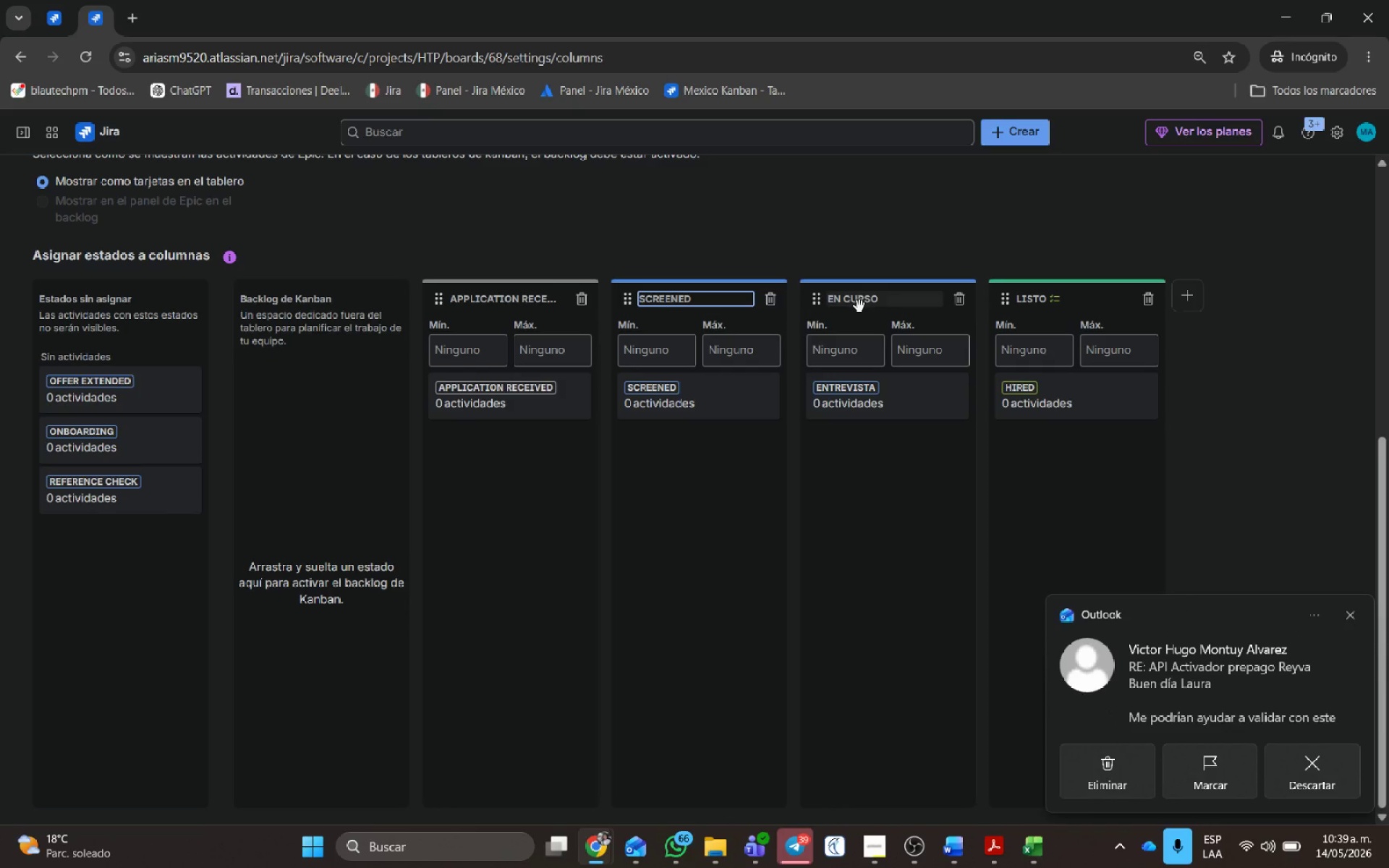 
double_click([859, 306])
 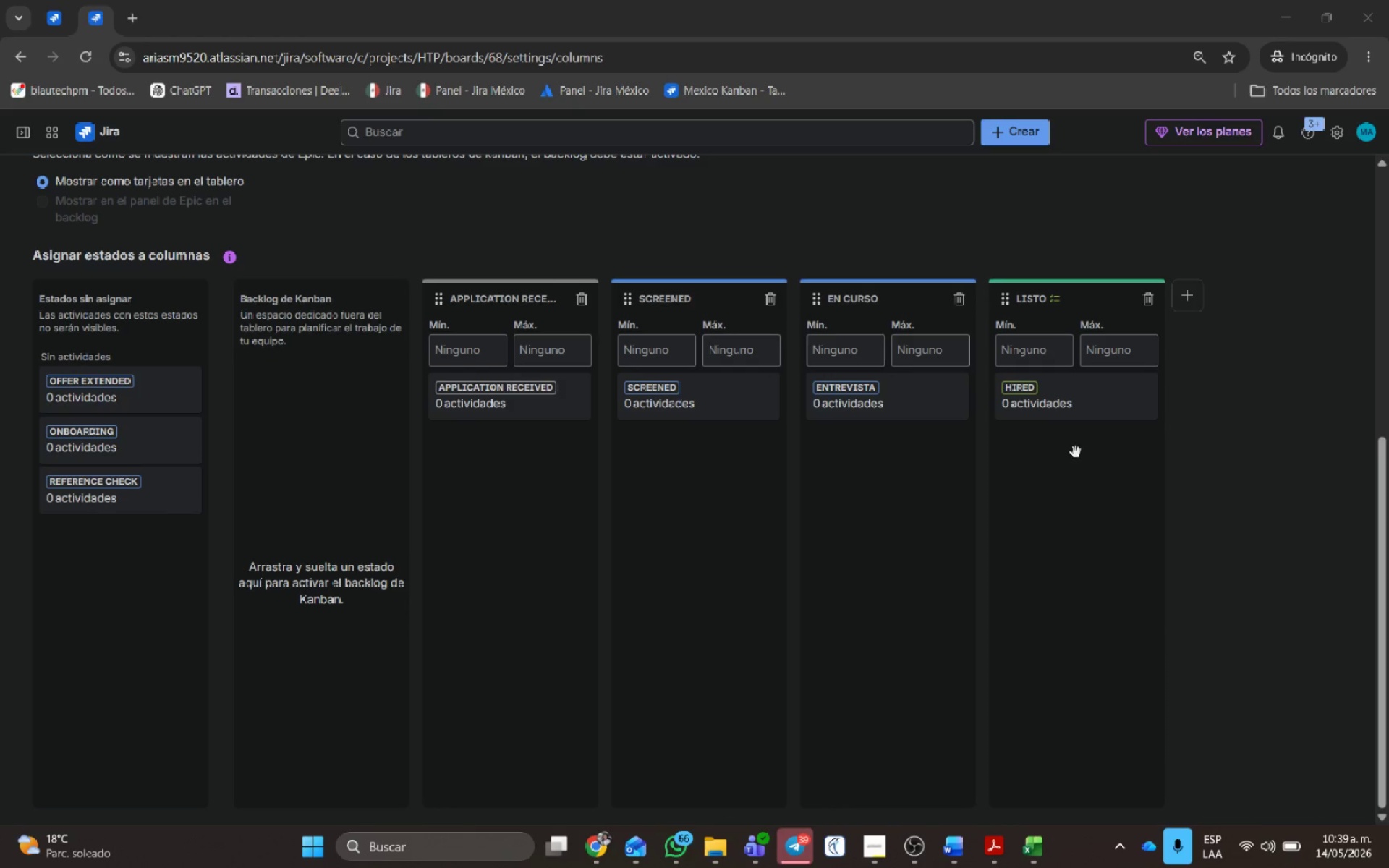 
double_click([844, 297])
 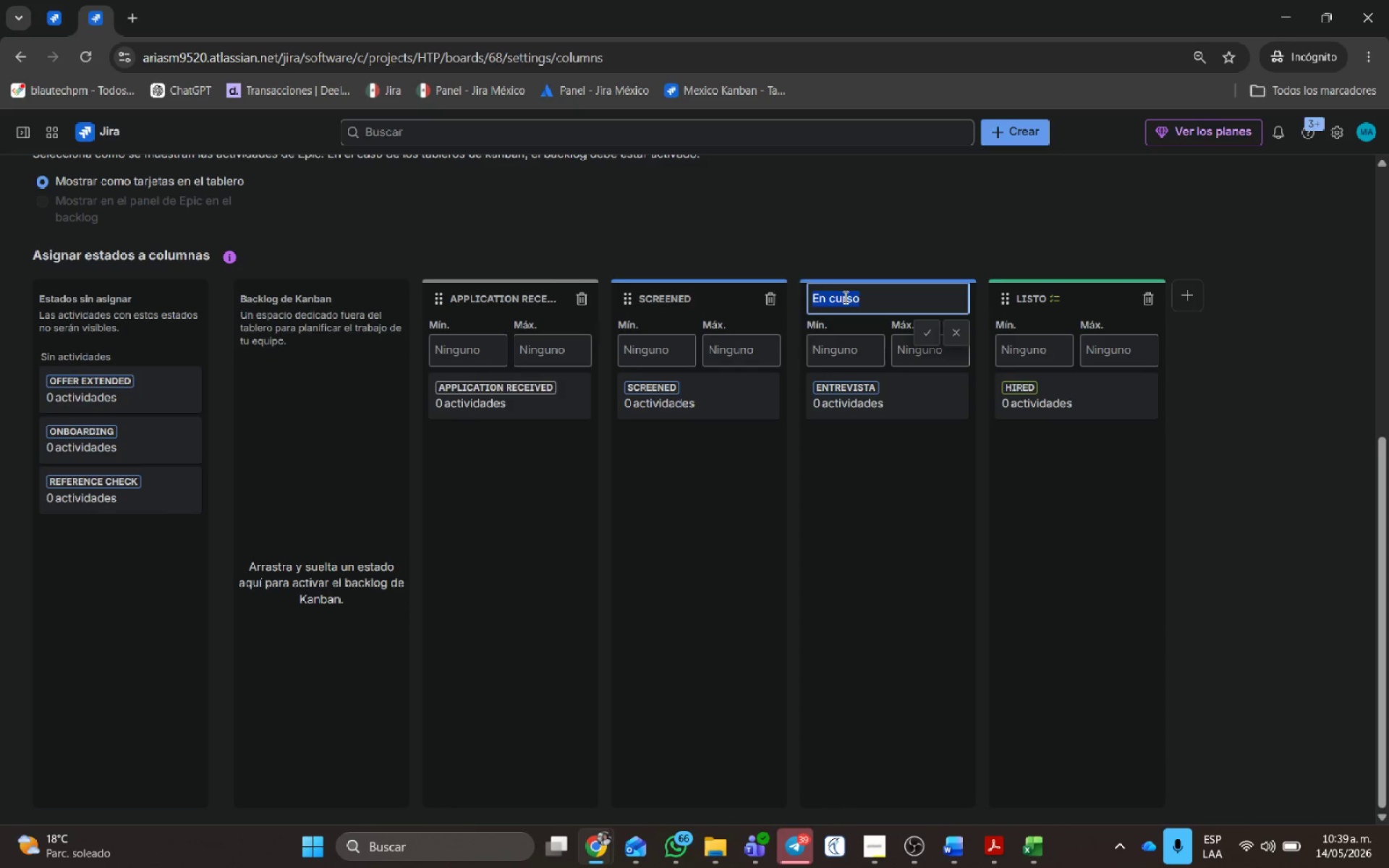 
triple_click([844, 297])
 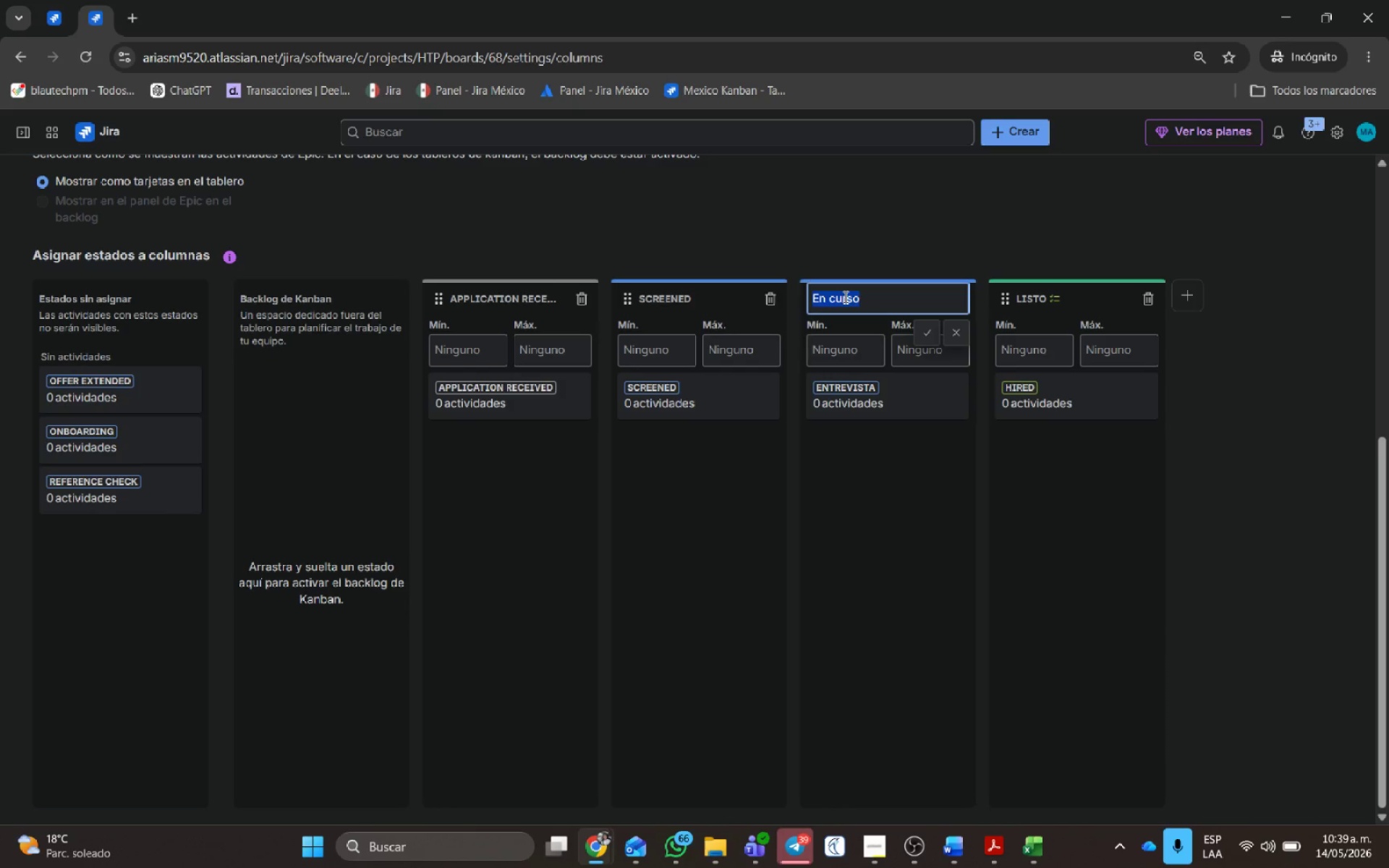 
triple_click([844, 297])
 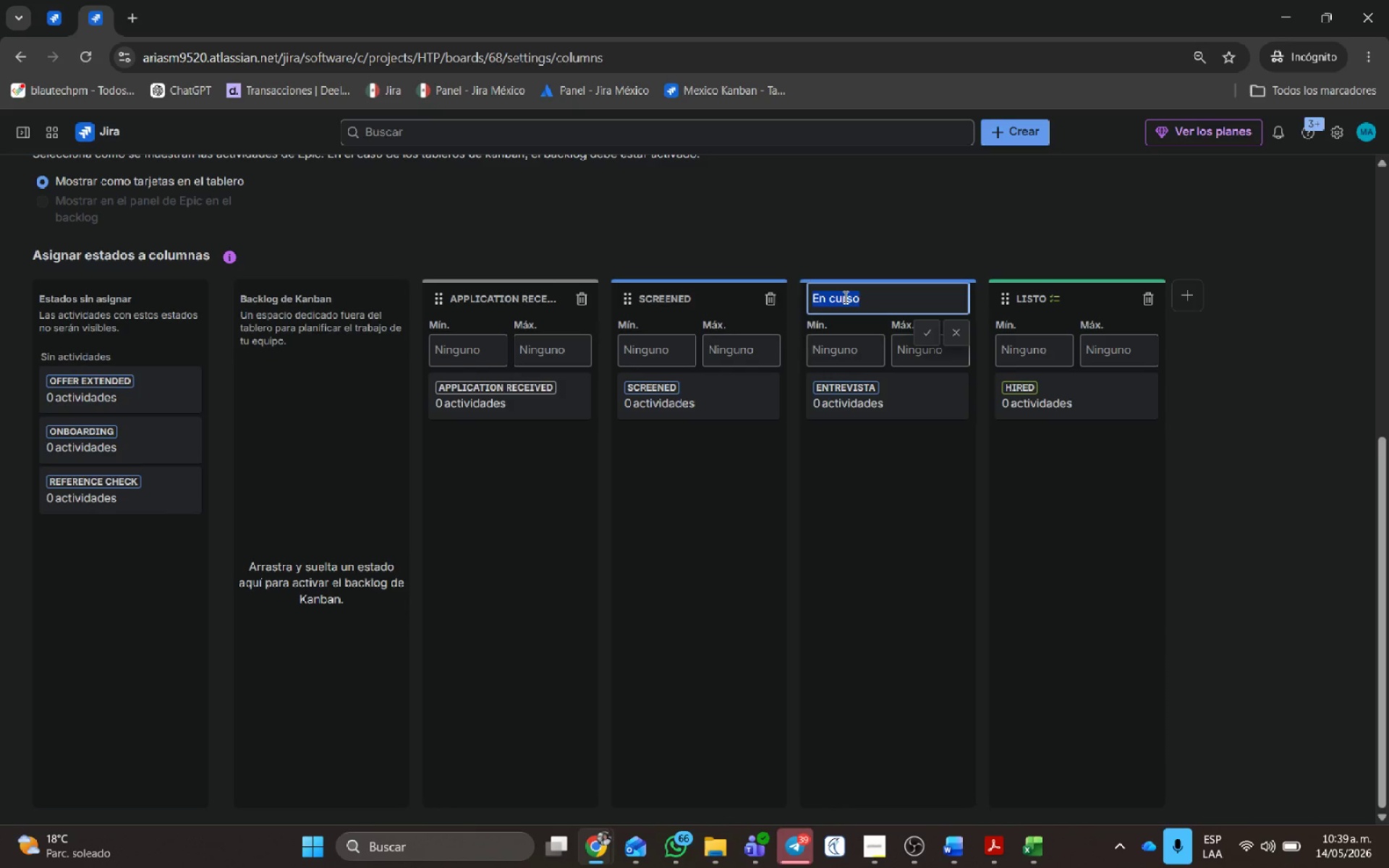 
key(Control+V)
 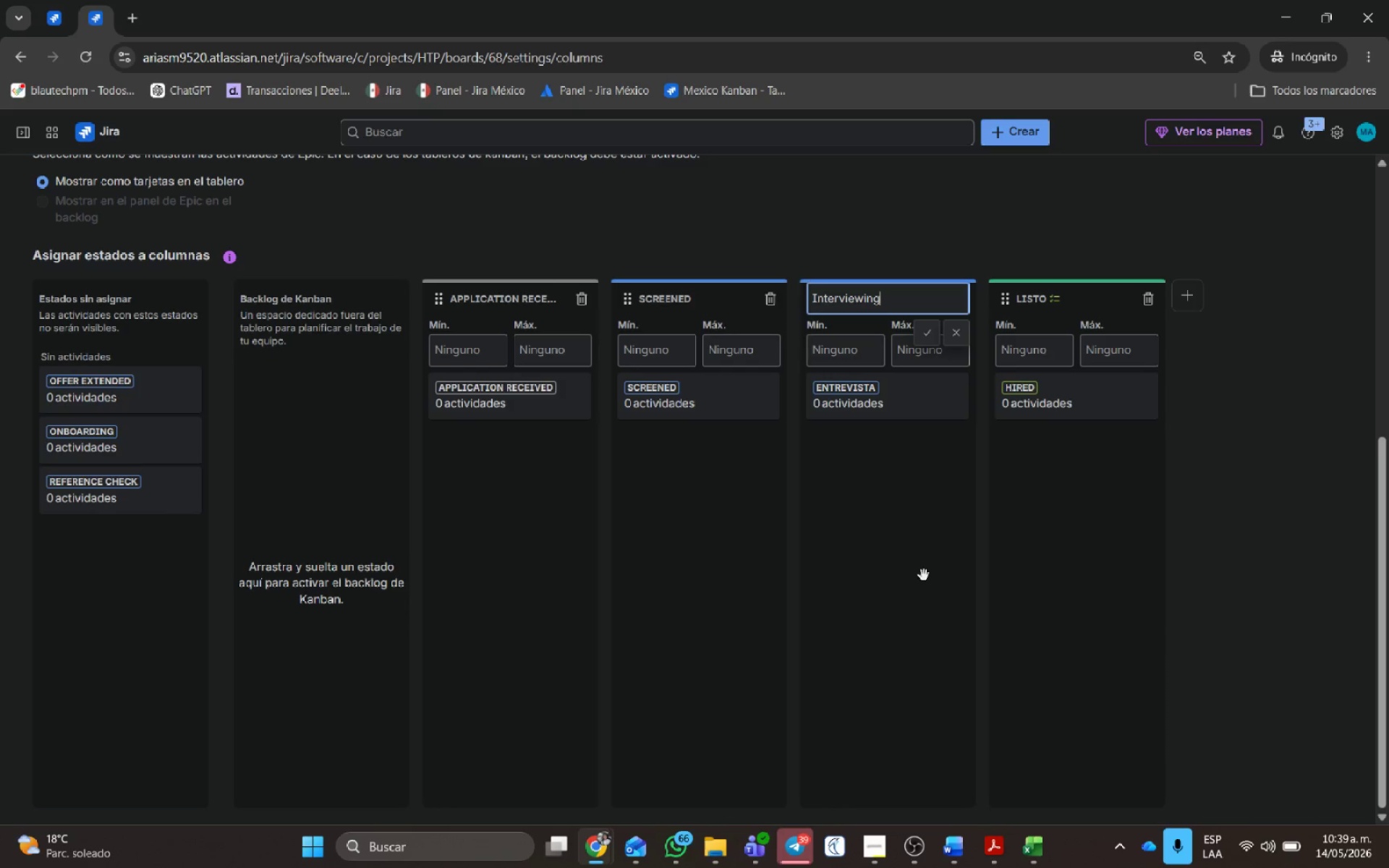 
left_click_drag(start_coordinate=[921, 575], to_coordinate=[917, 575])
 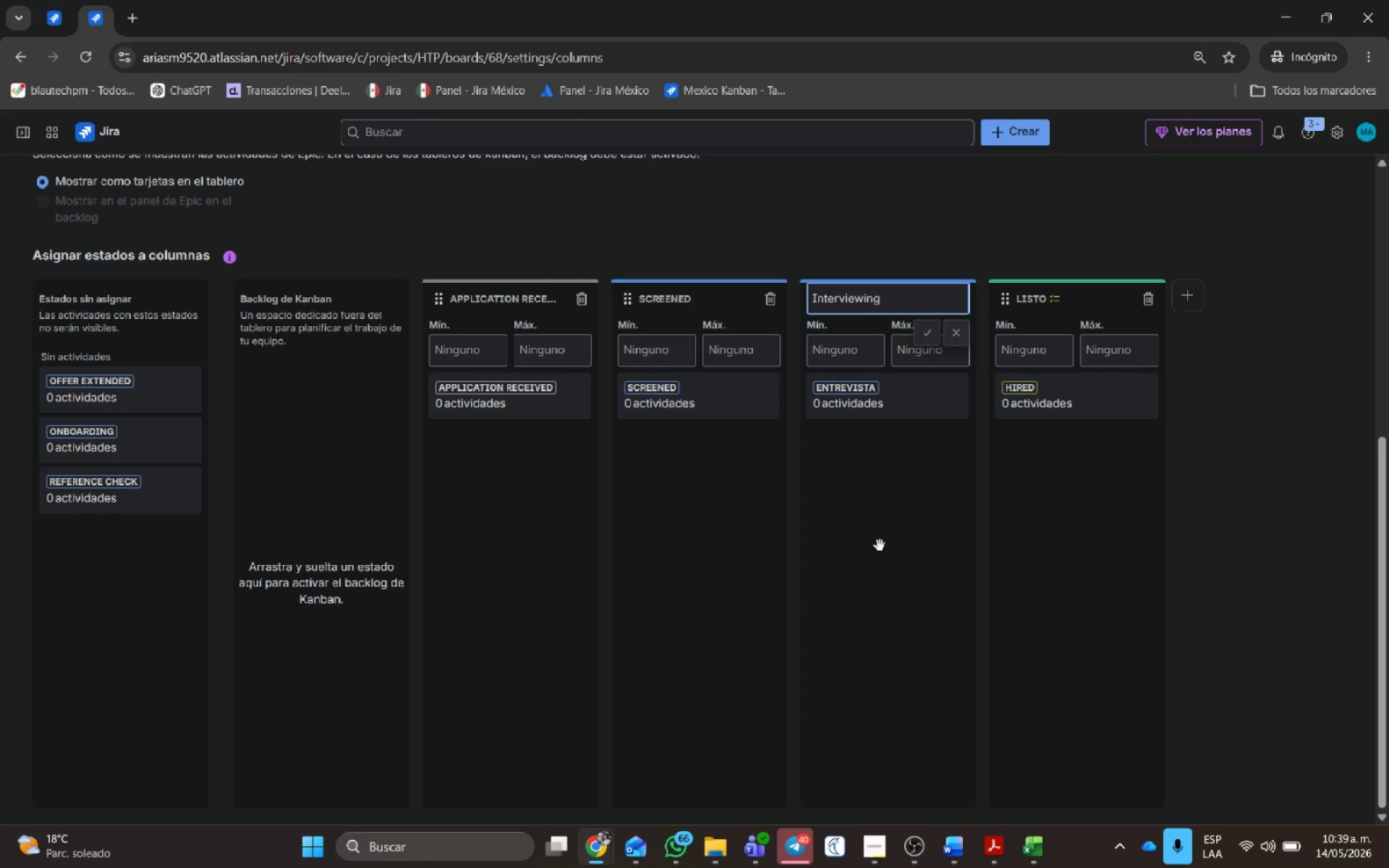 
wait(5.64)
 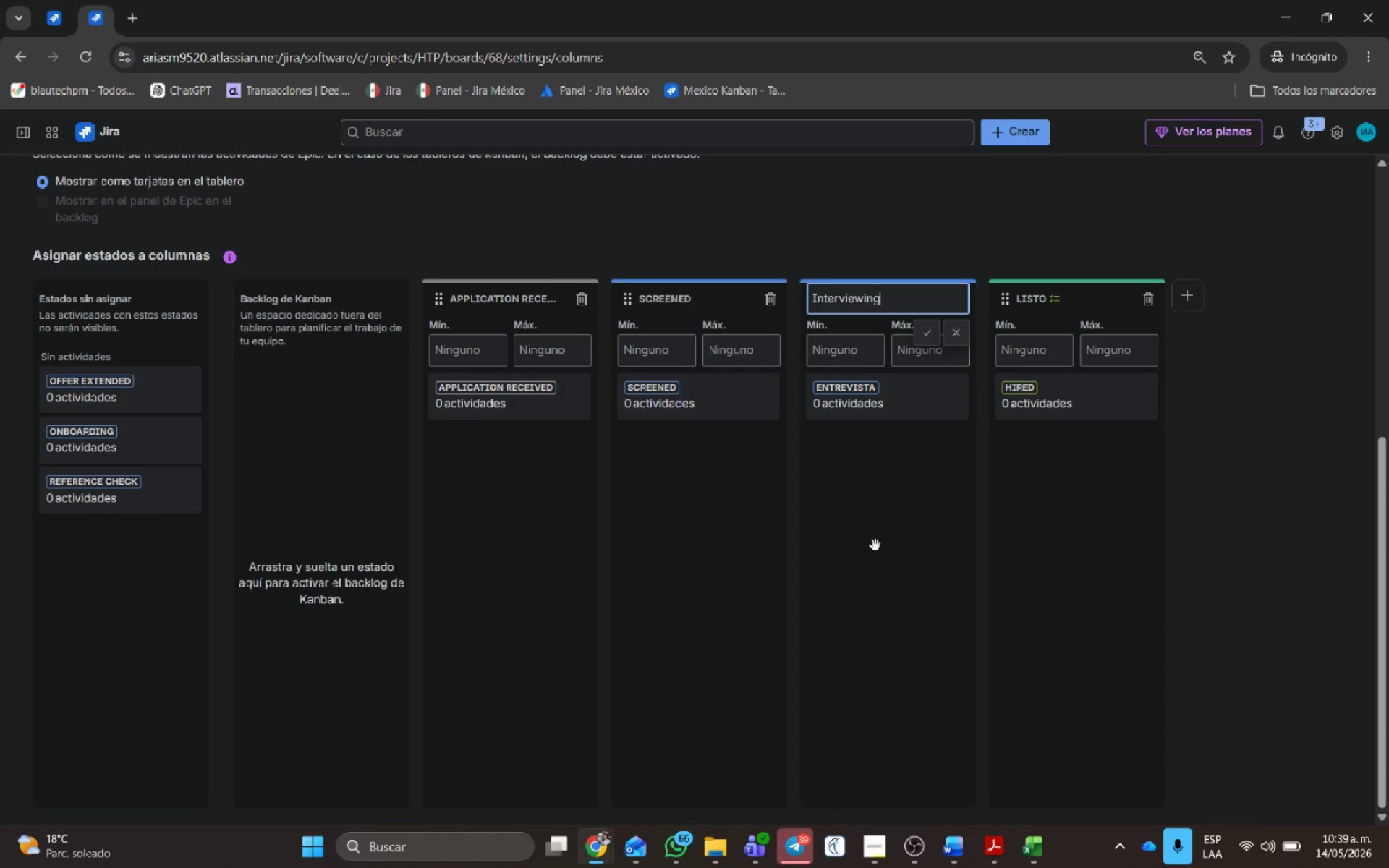 
left_click([942, 217])
 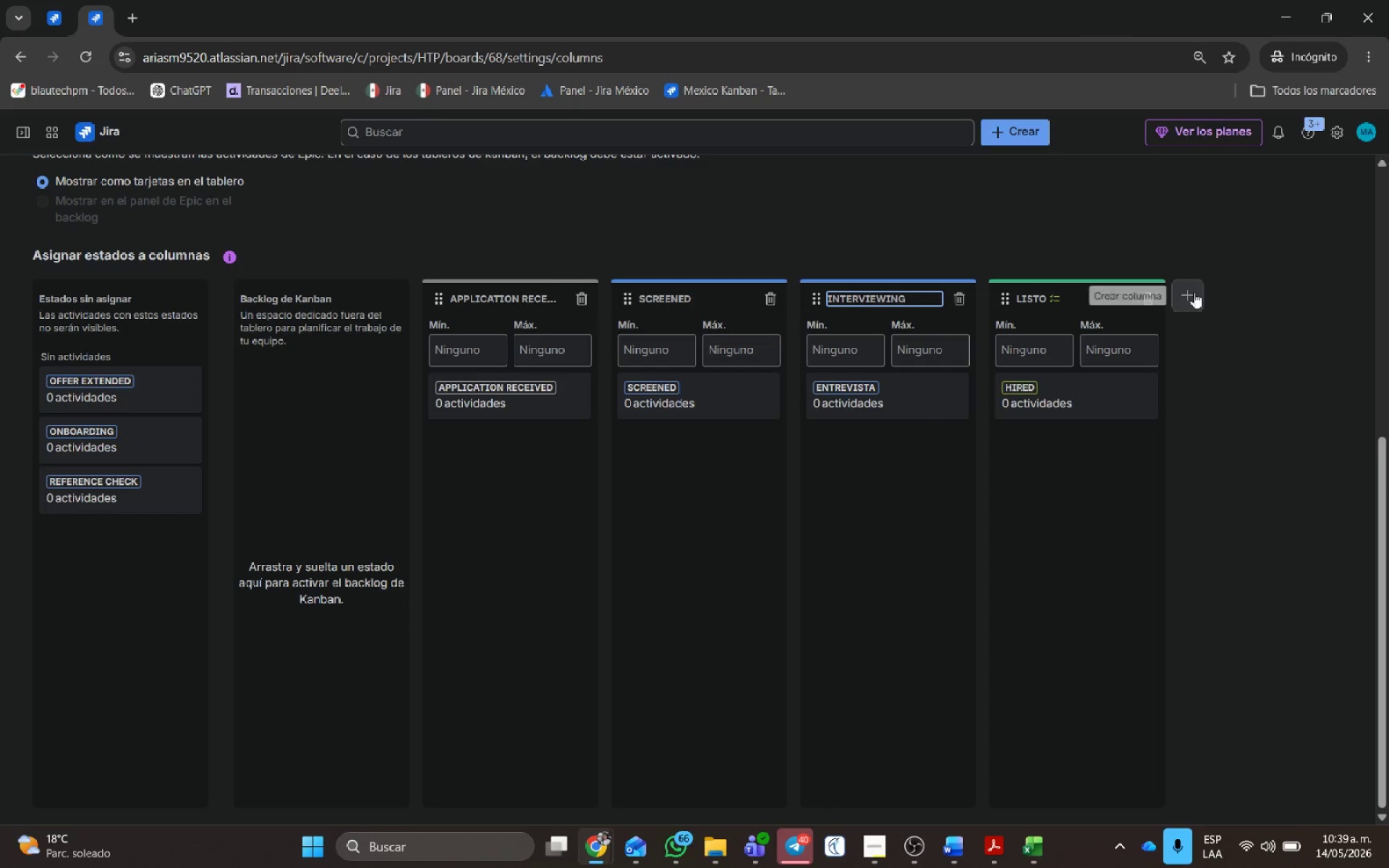 
left_click([1189, 292])
 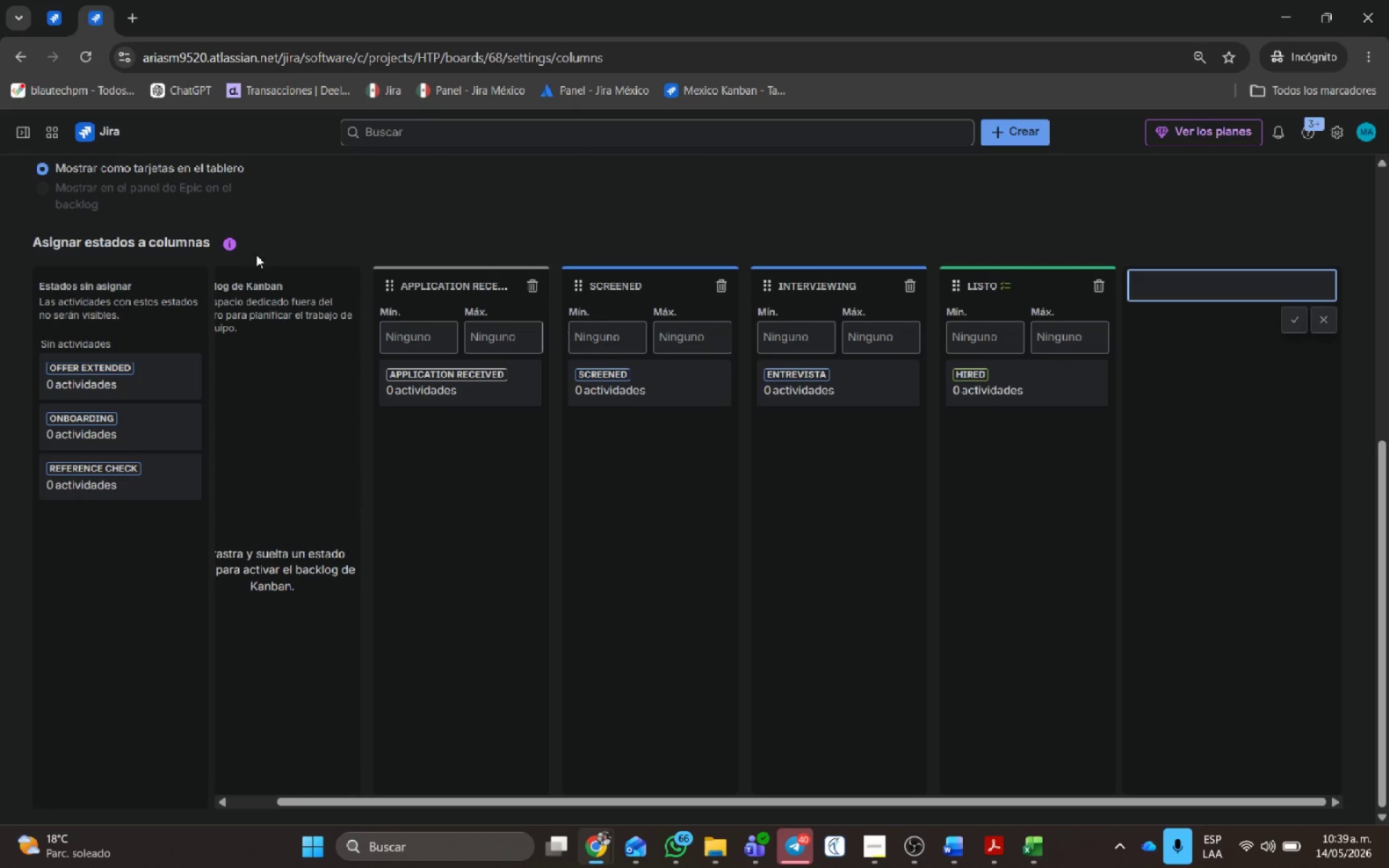 
key(Alt+AltLeft)
 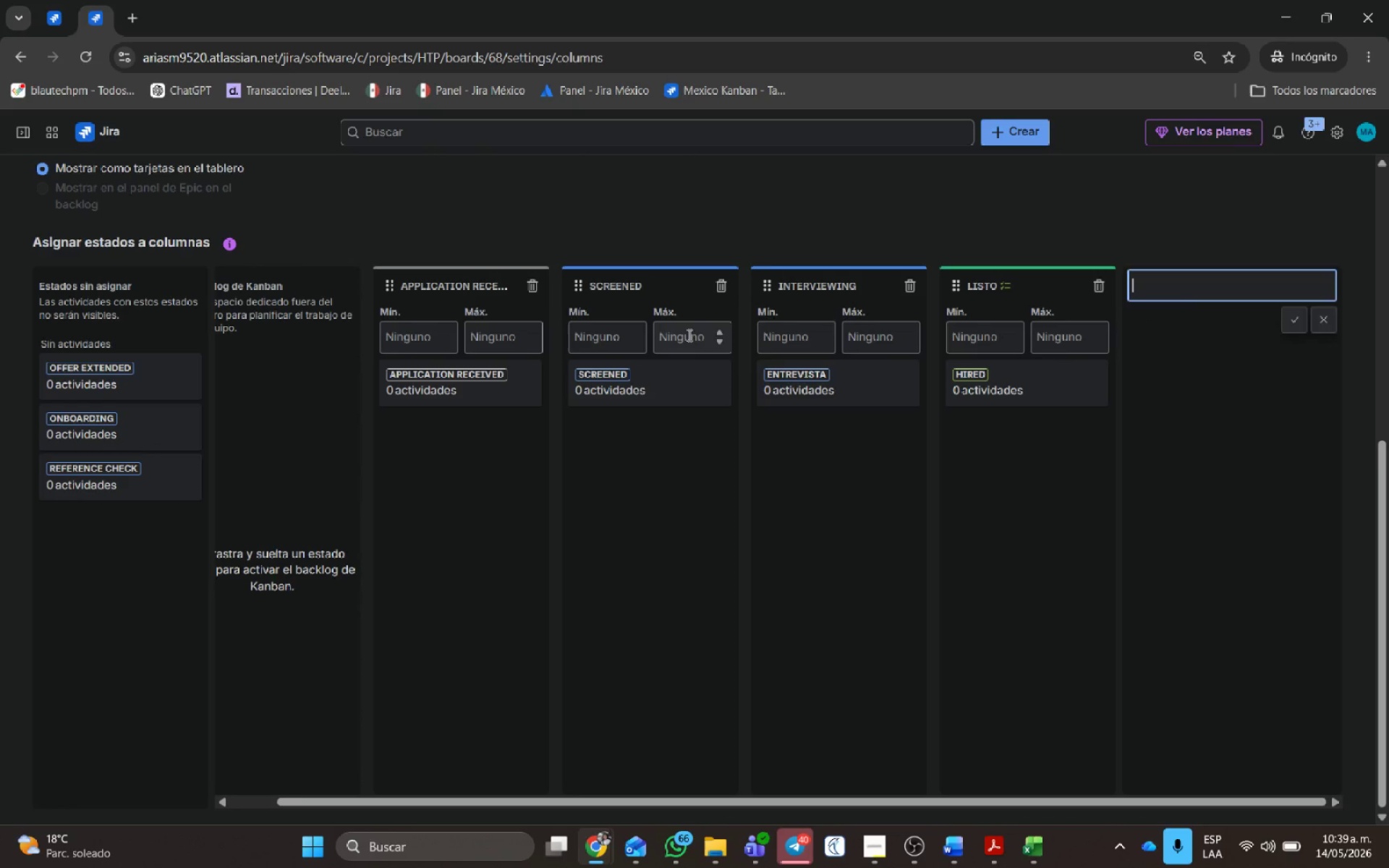 
key(Alt+Tab)